 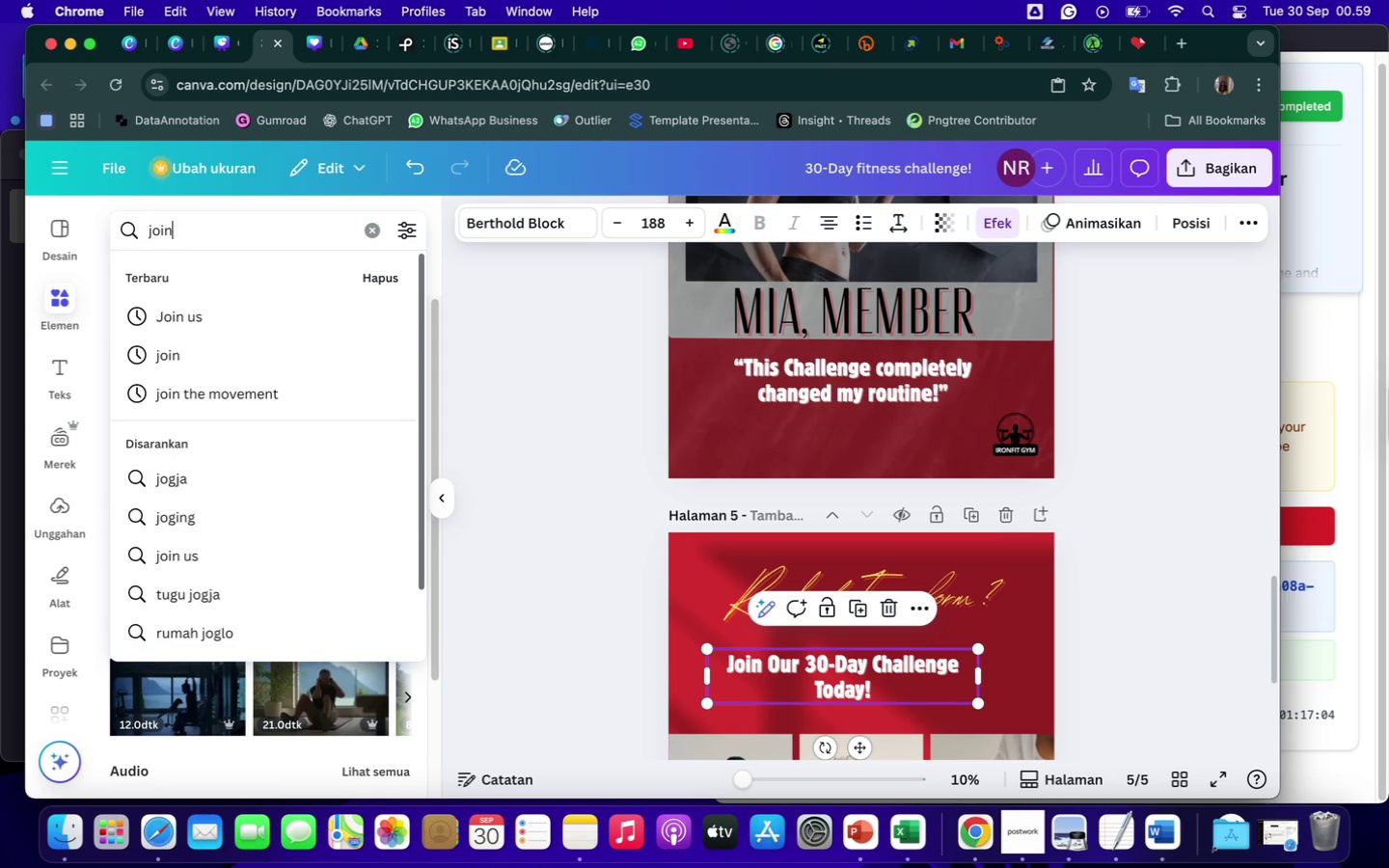 
key(Enter)
 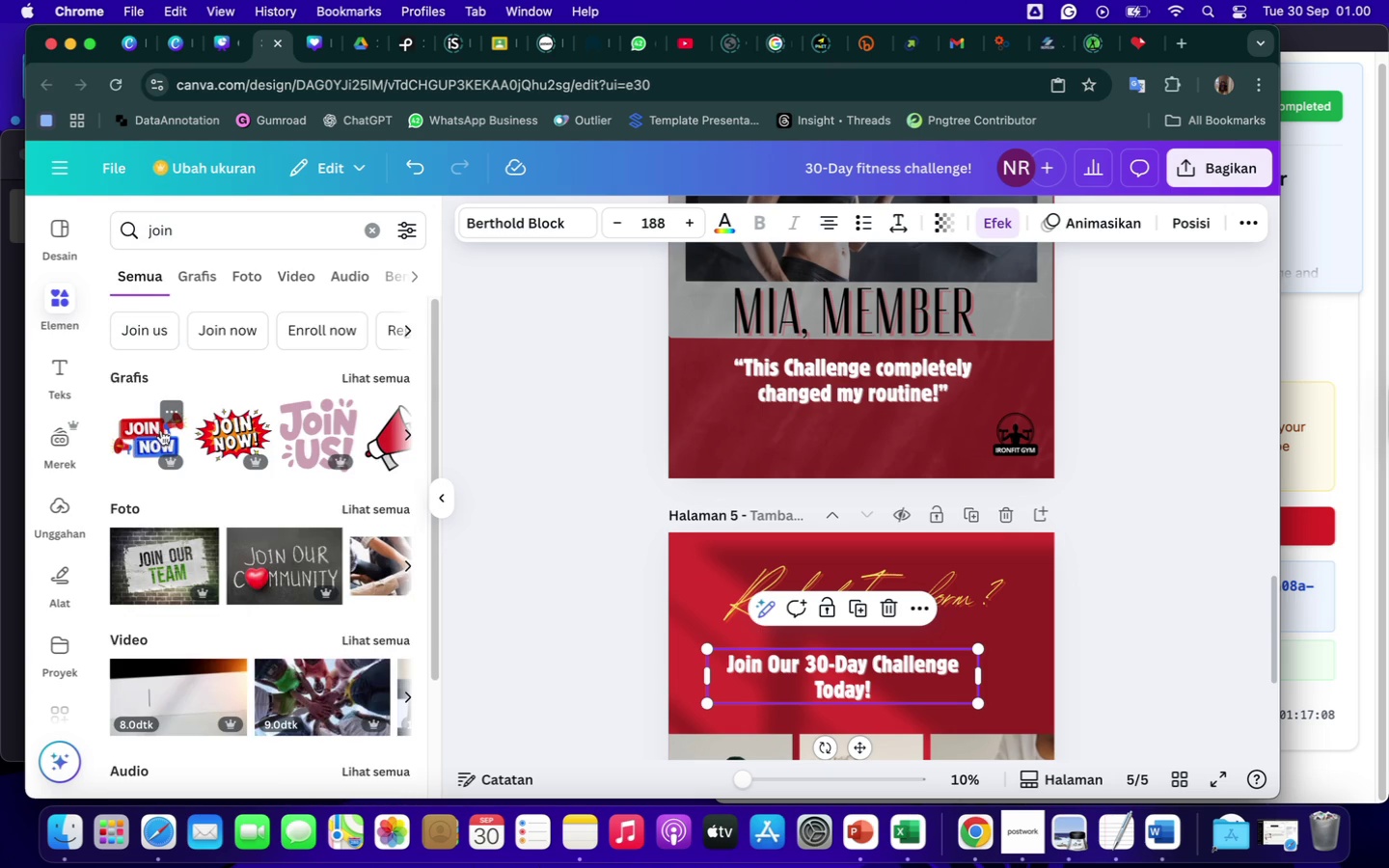 
wait(8.55)
 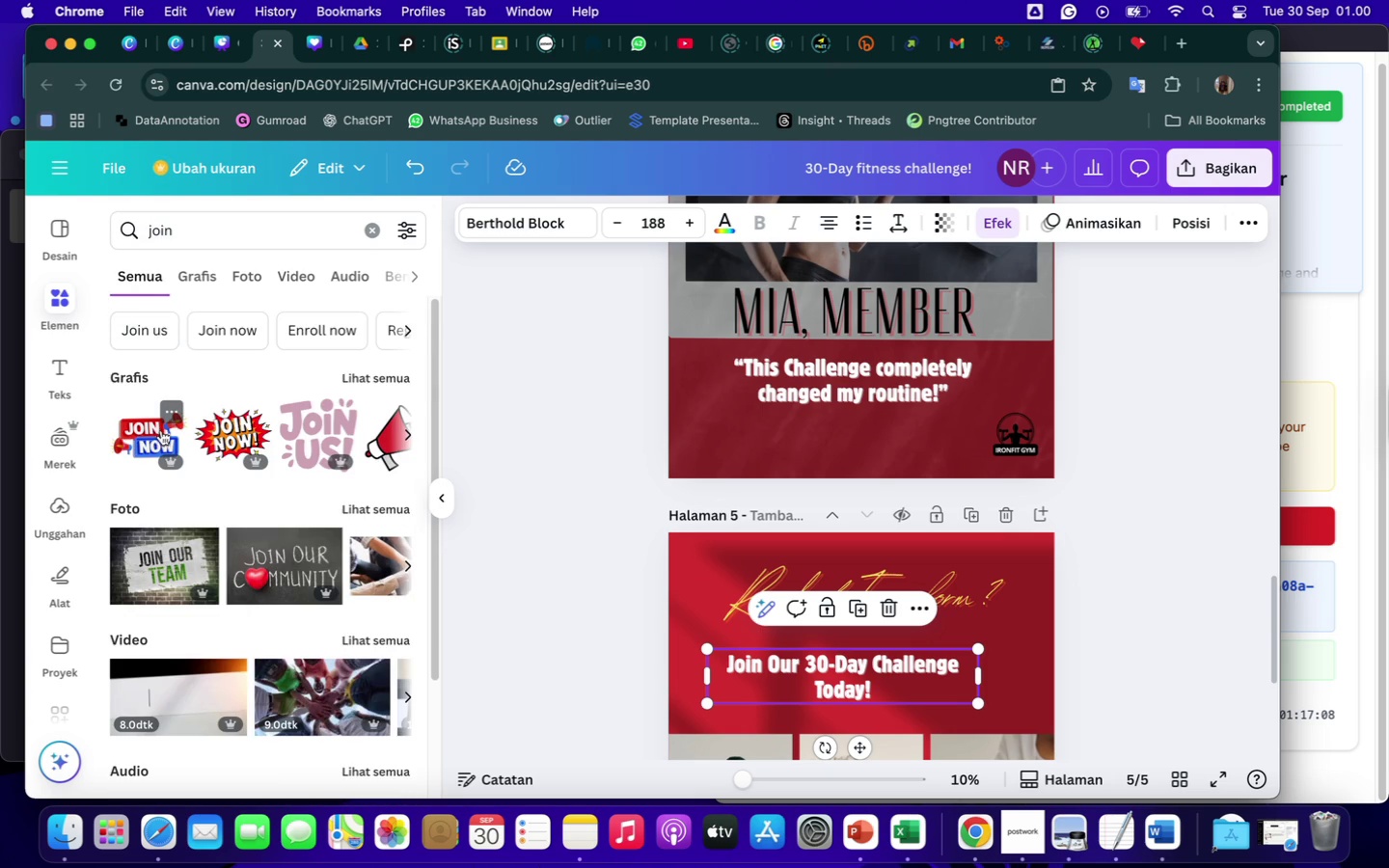 
left_click([376, 377])
 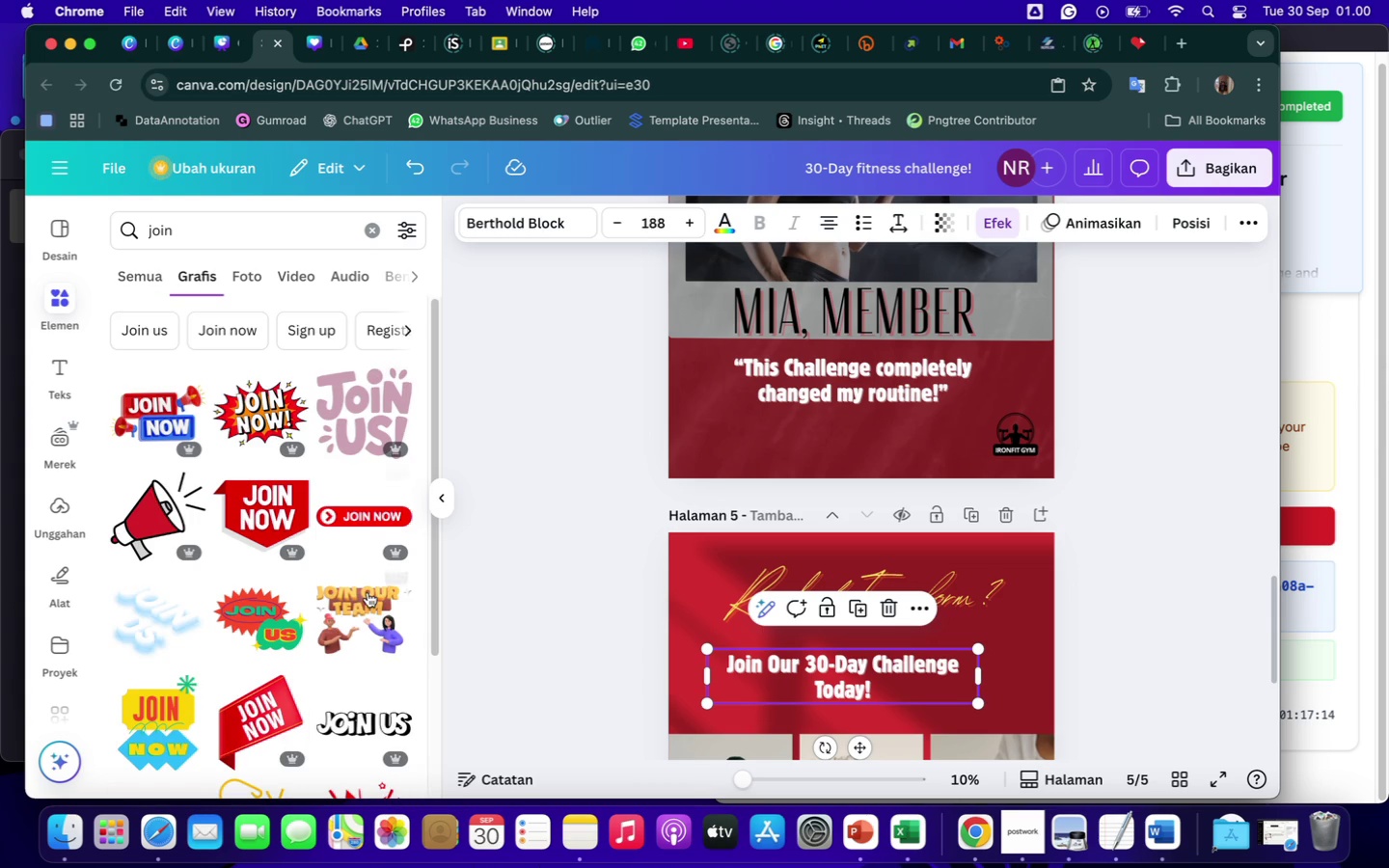 
scroll: coordinate [369, 605], scroll_direction: down, amount: 30.0
 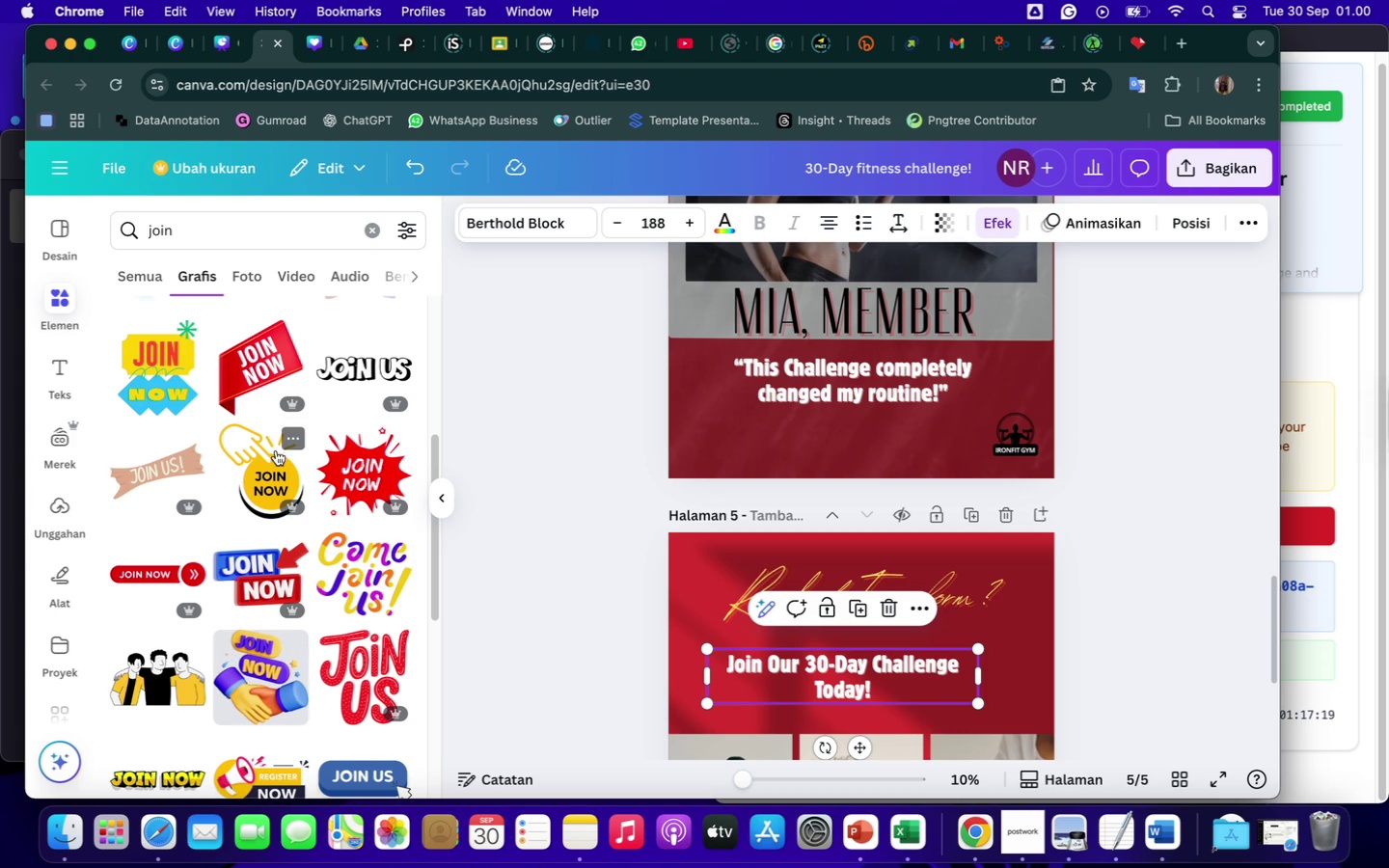 
left_click([270, 454])
 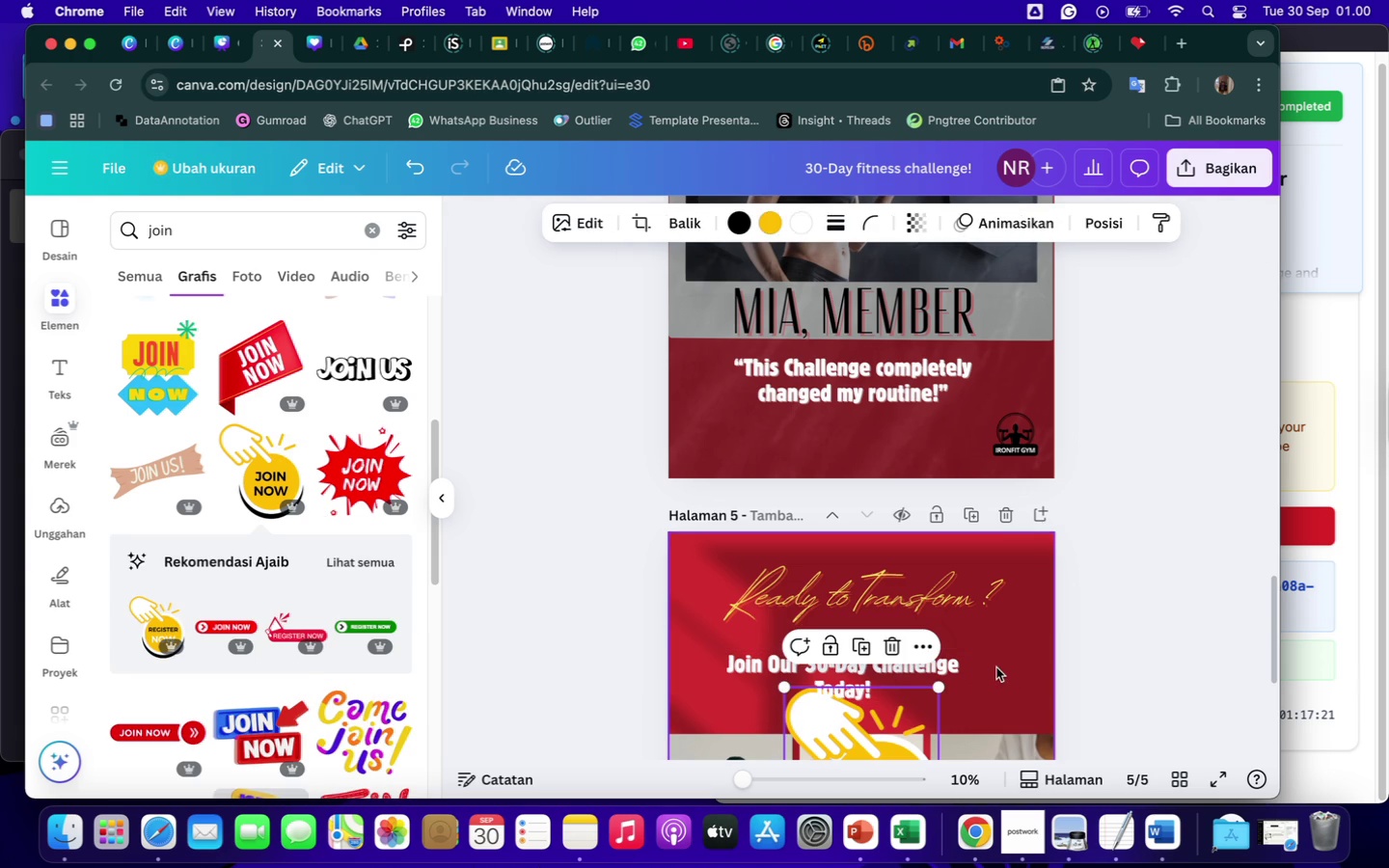 
scroll: coordinate [994, 659], scroll_direction: down, amount: 34.0